 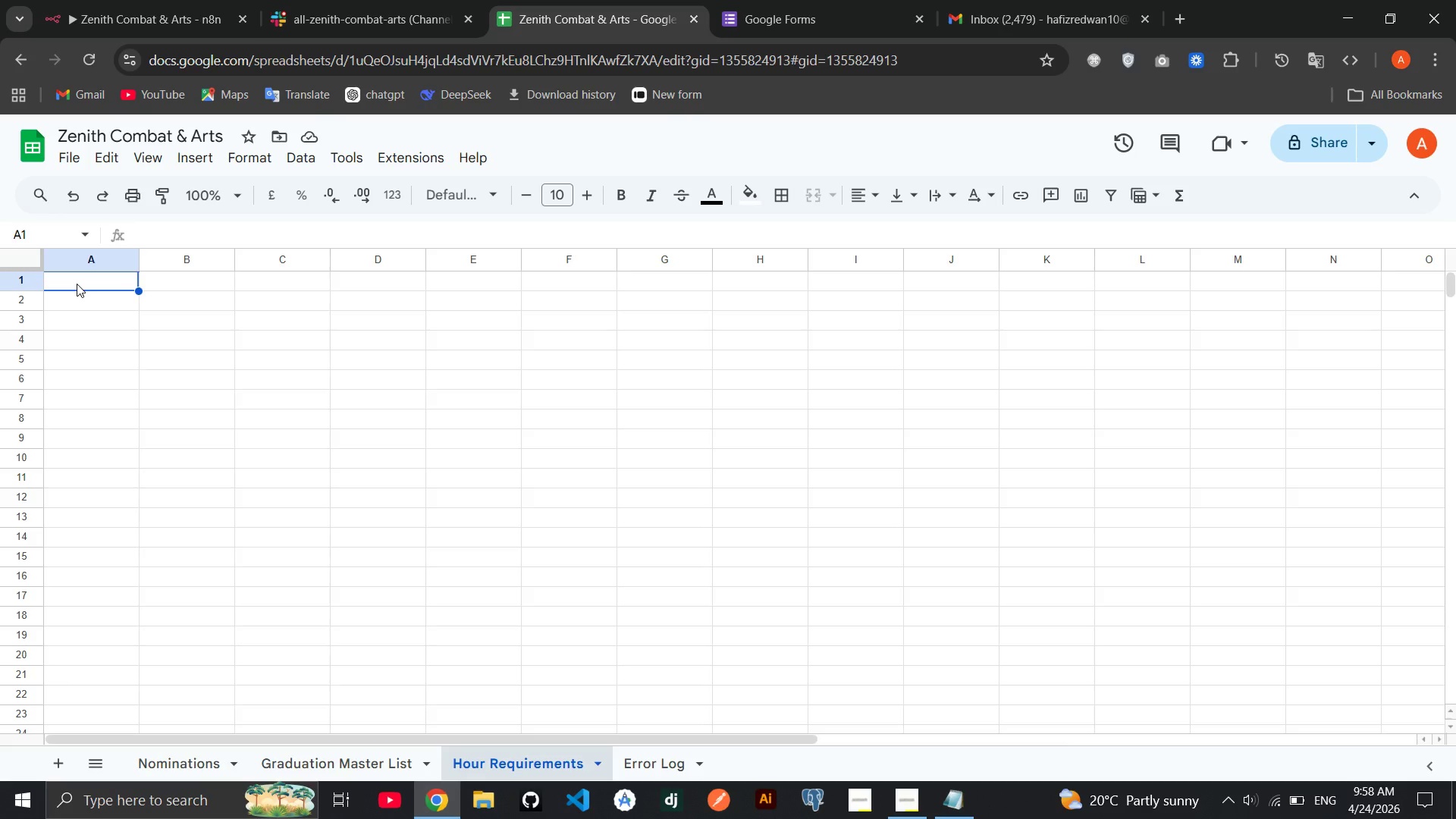 
double_click([77, 284])
 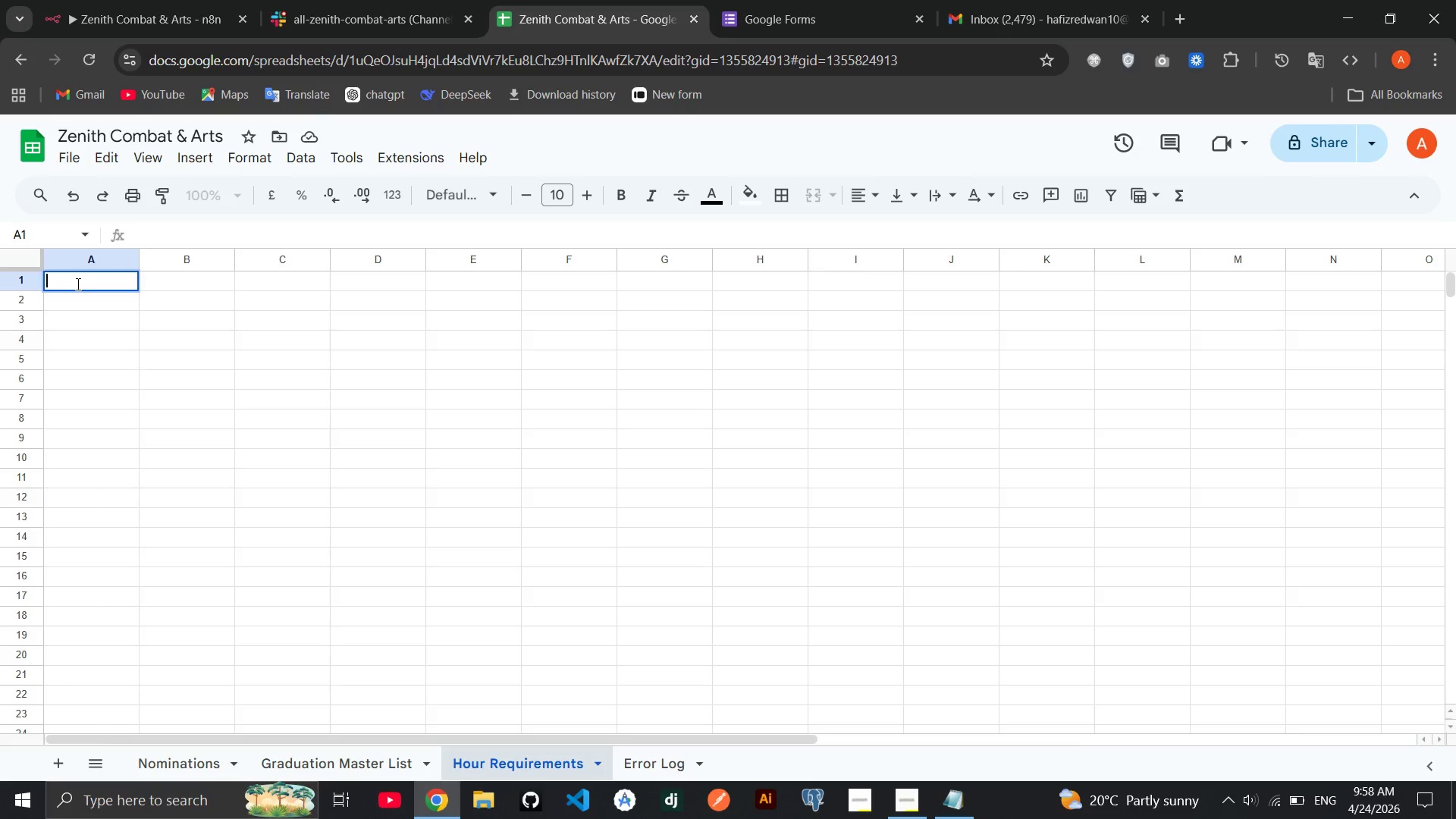 
type(Belt Level)
key(Tab)
 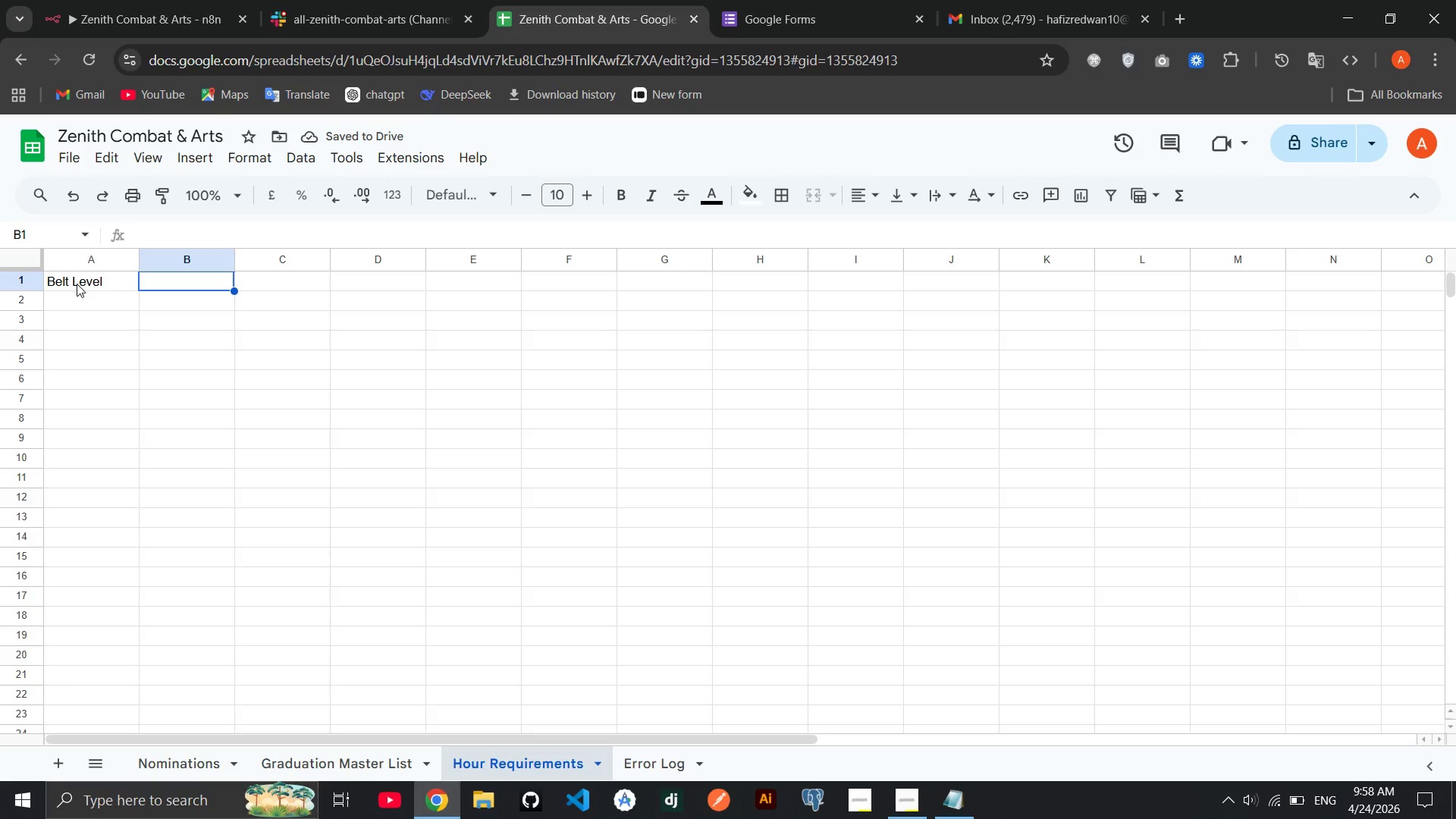 
type(Minimum Hours)
 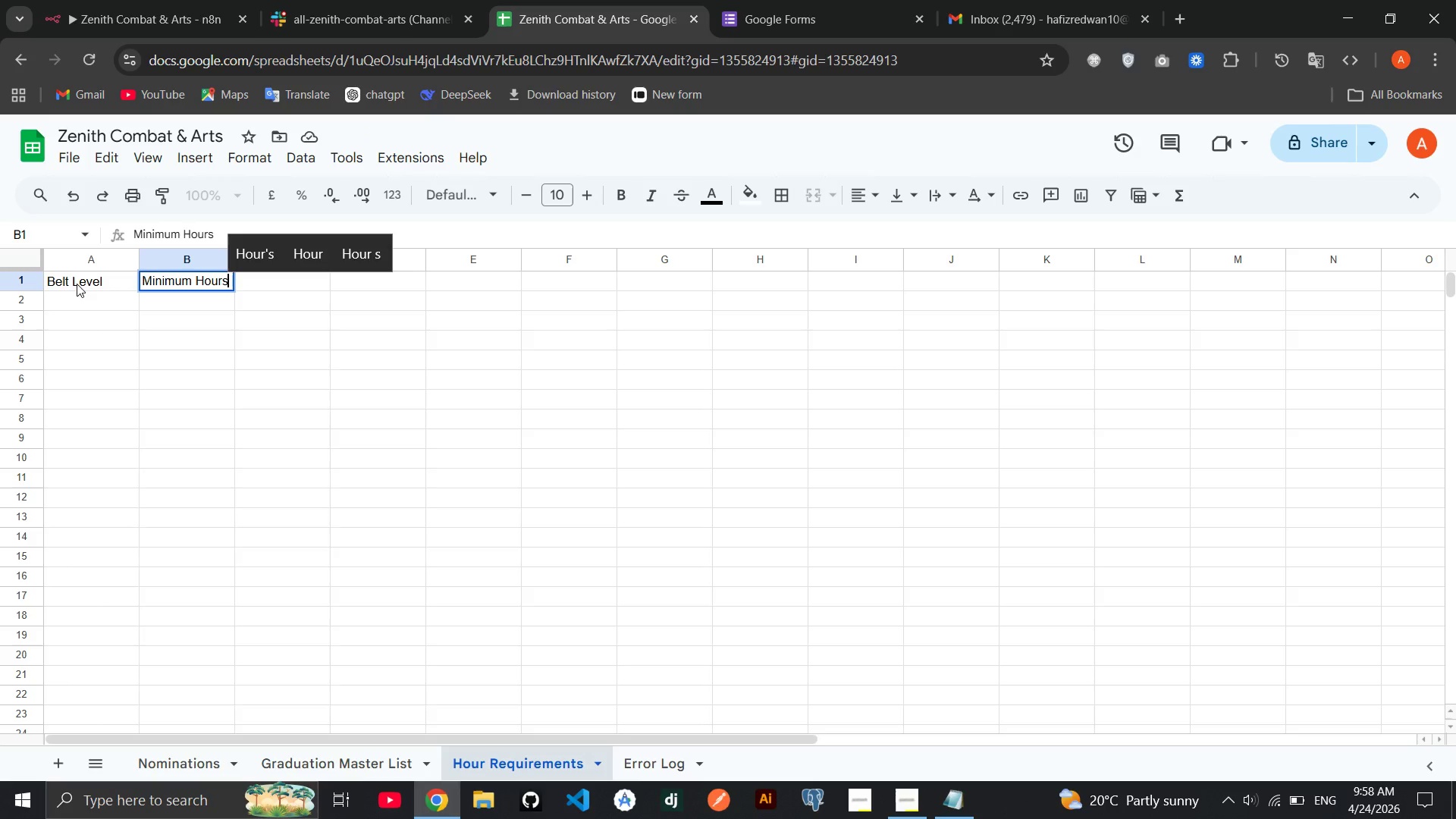 
key(ArrowDown)
 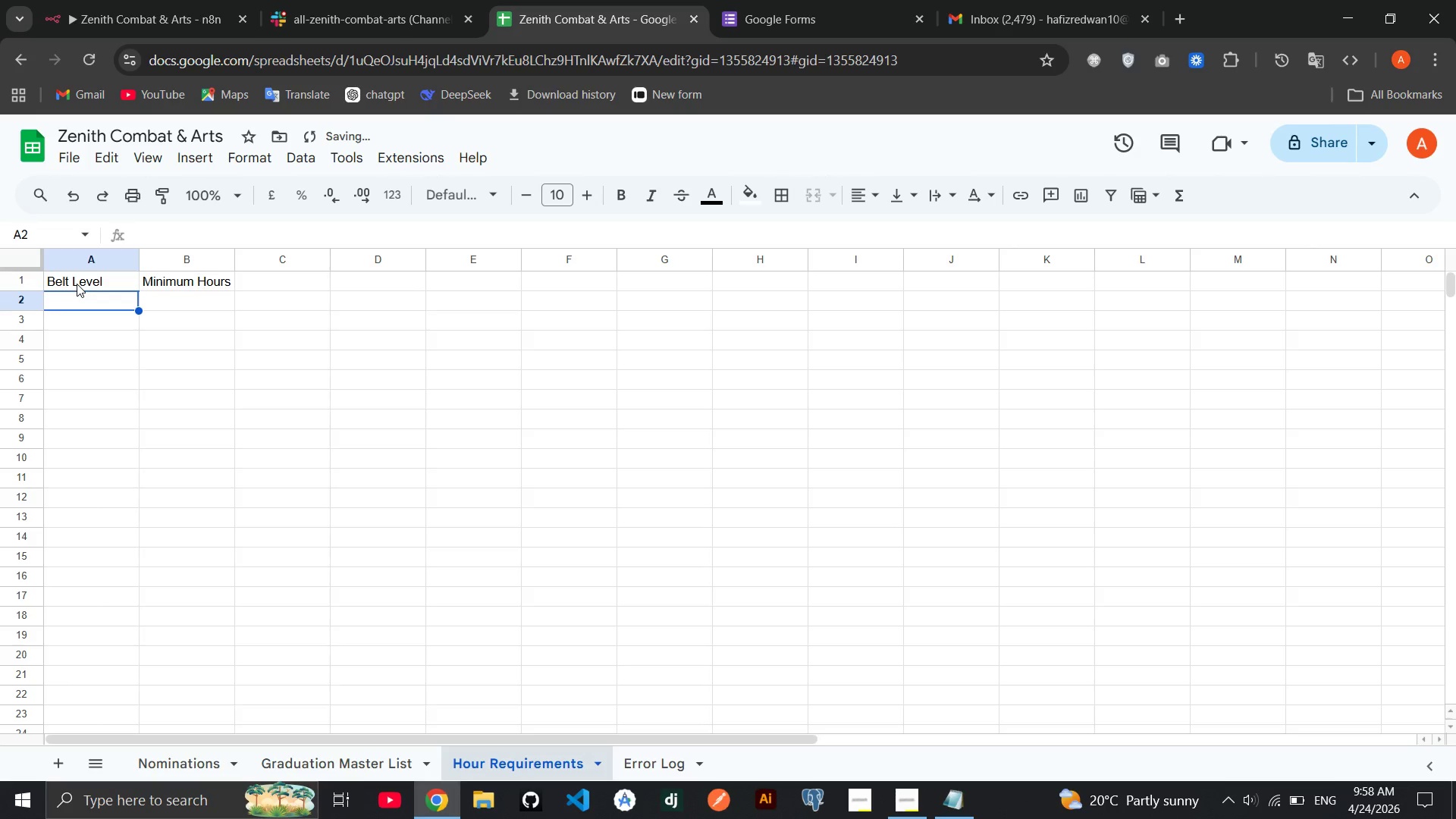 
key(ArrowLeft)
 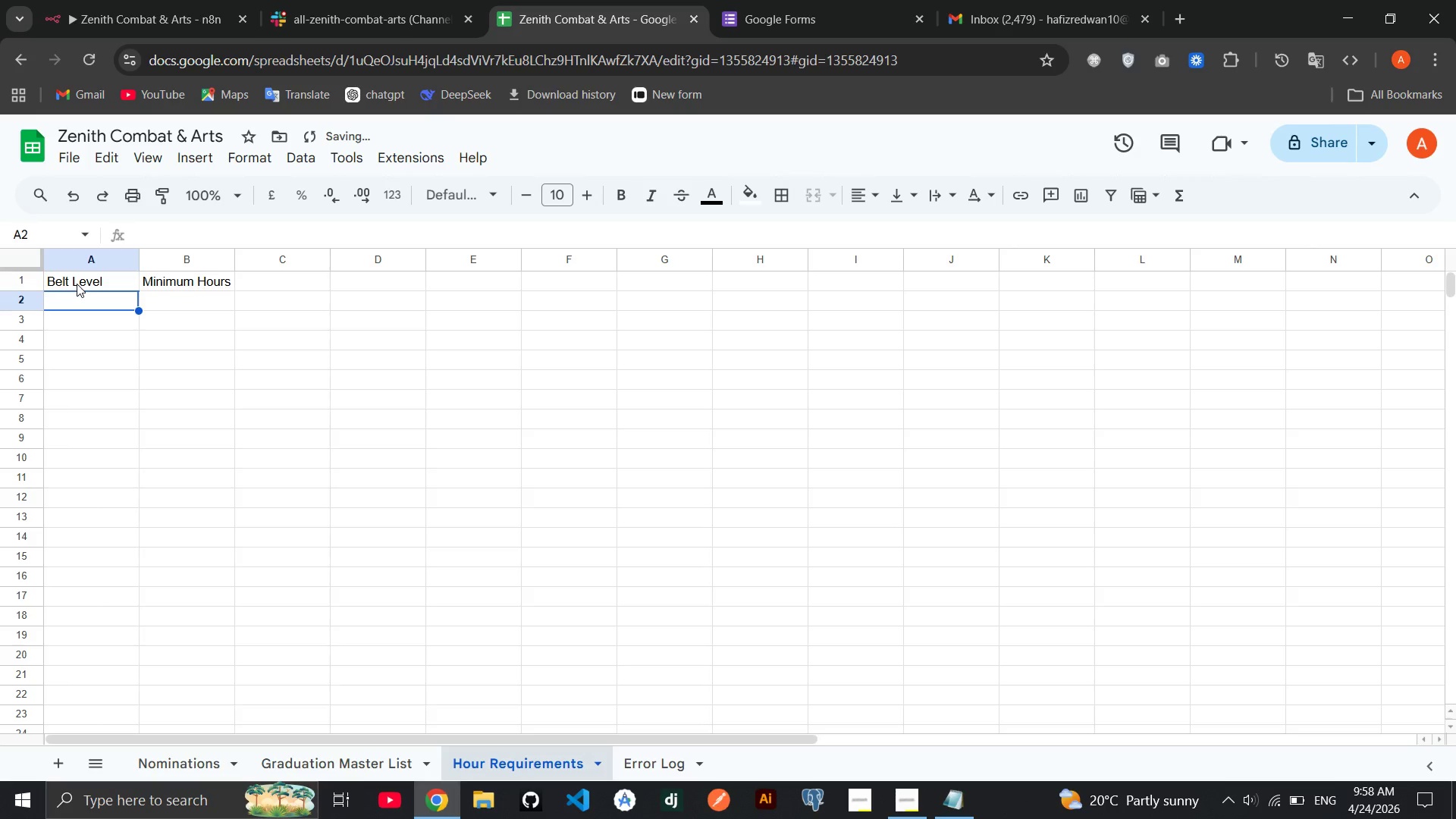 
type(T)
key(Backspace)
type(Yellow Belt)
key(Tab)
 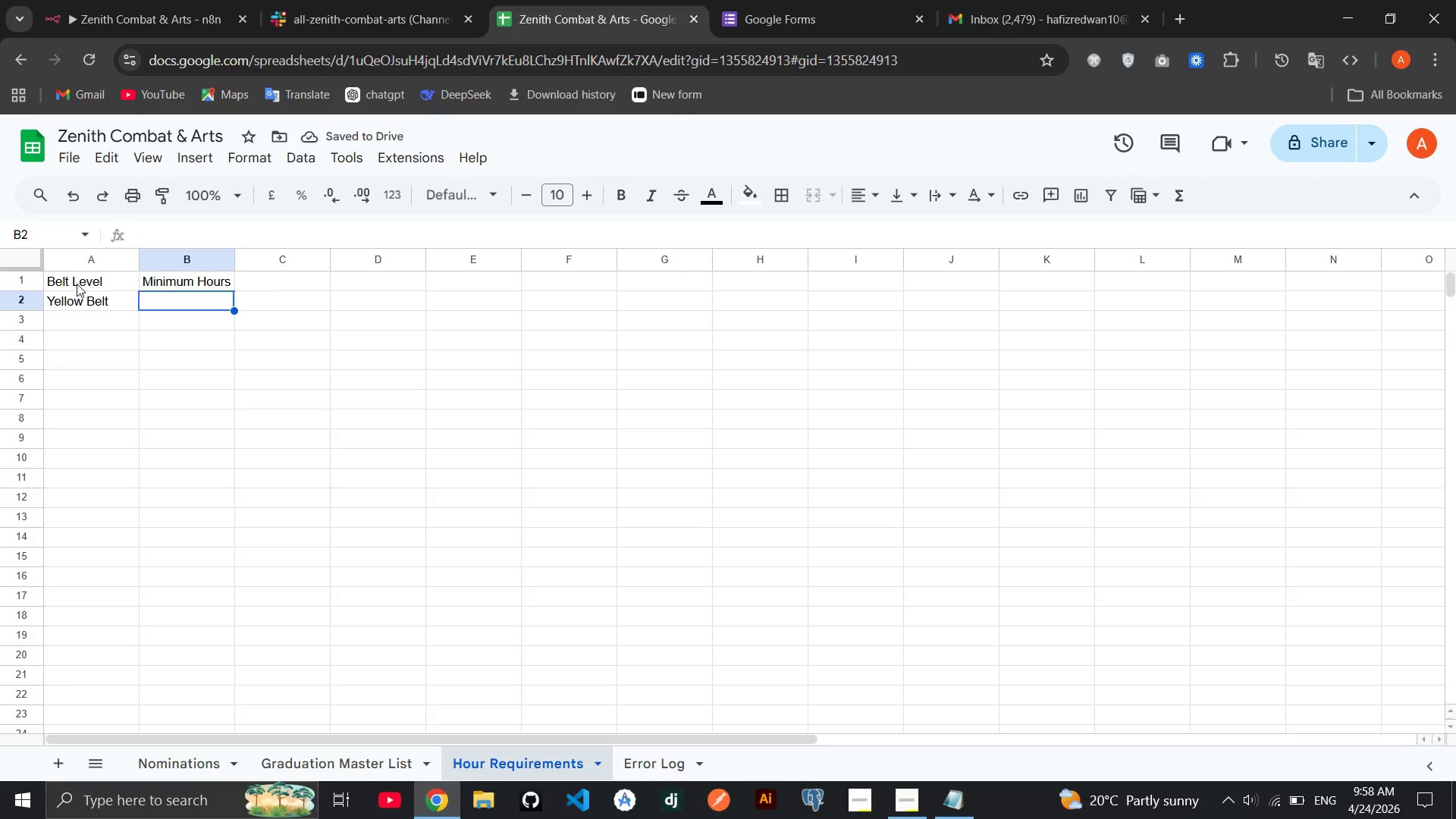 
type(20)
 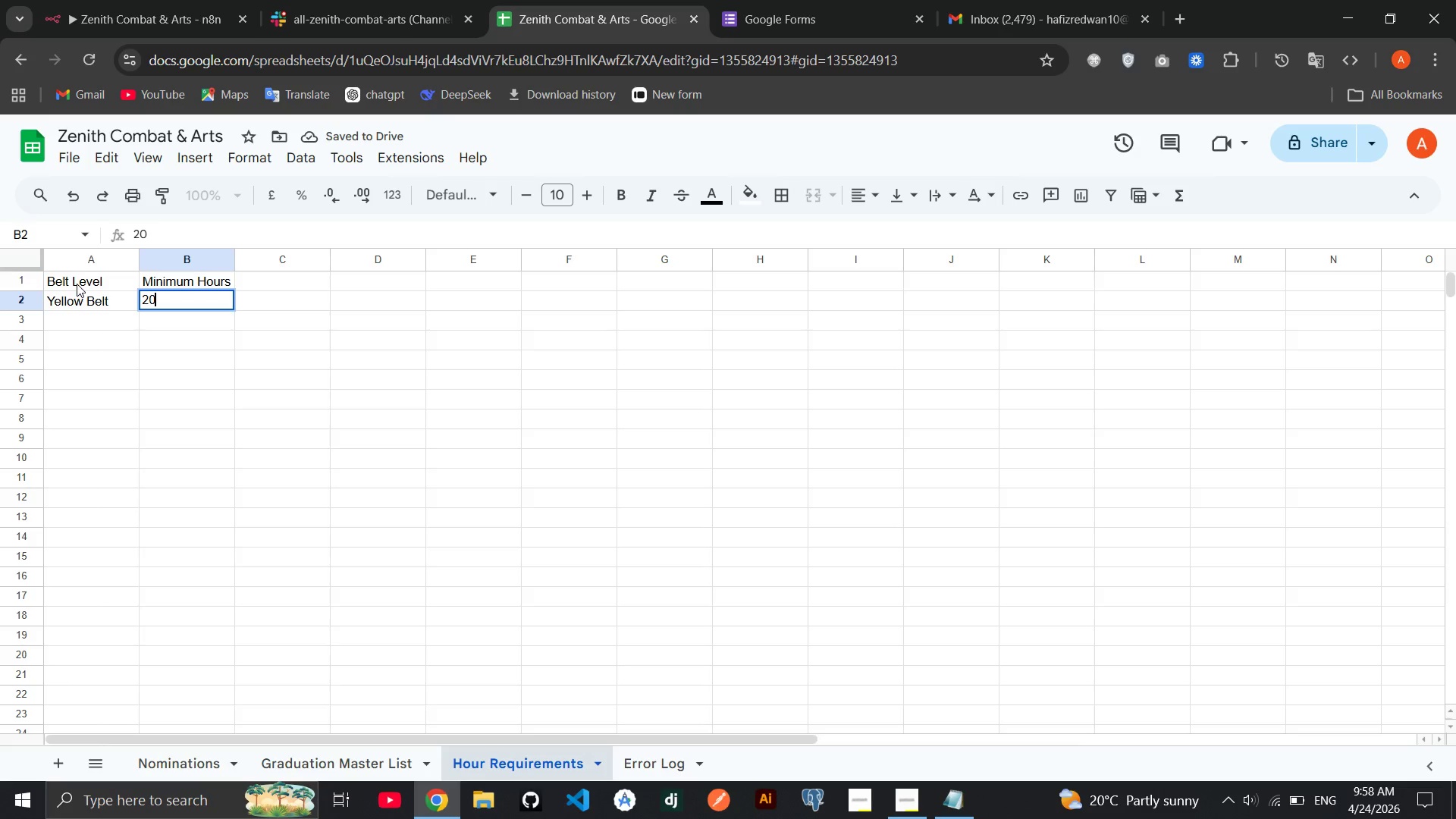 
key(ArrowDown)
 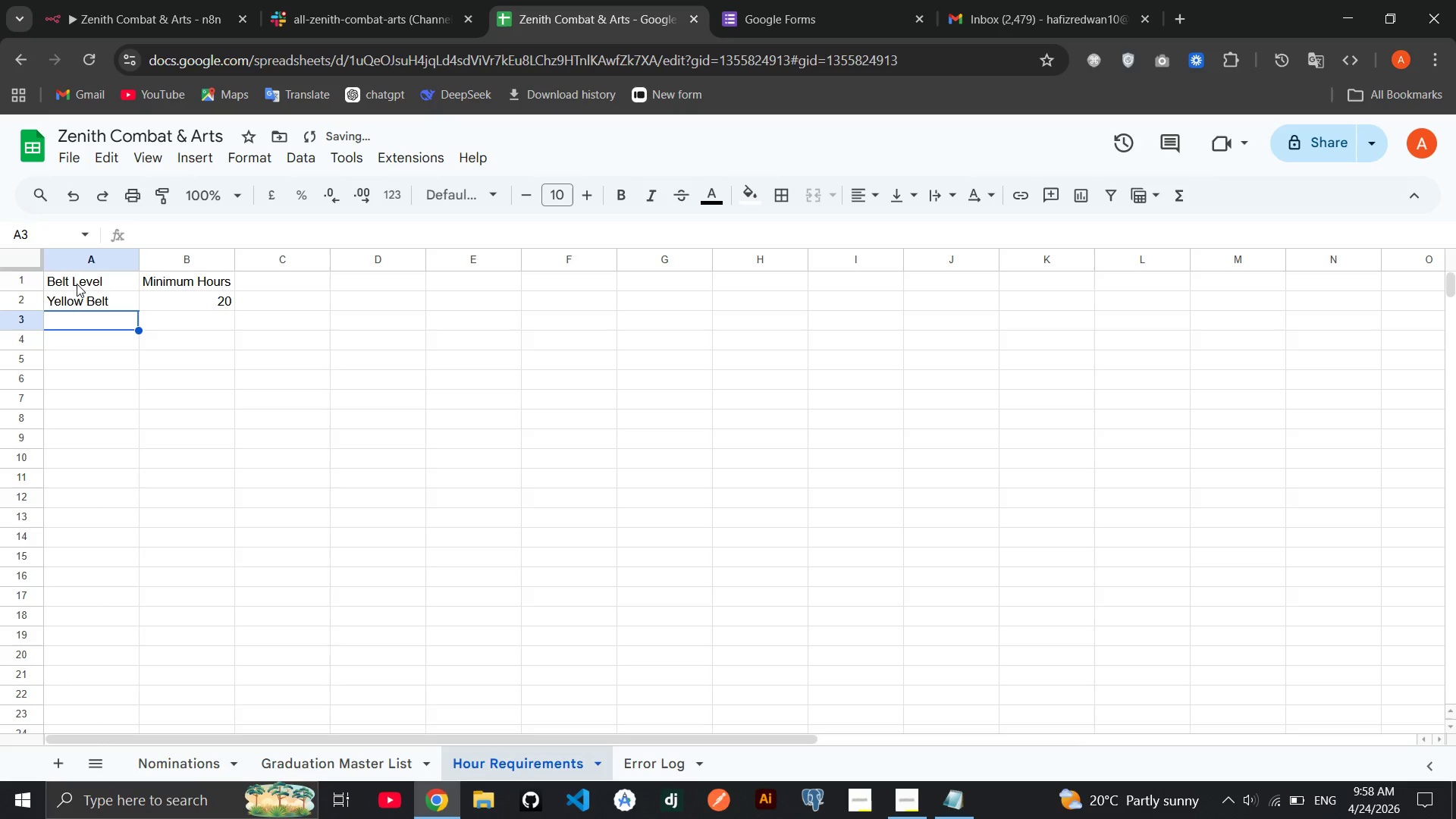 
key(ArrowLeft)
 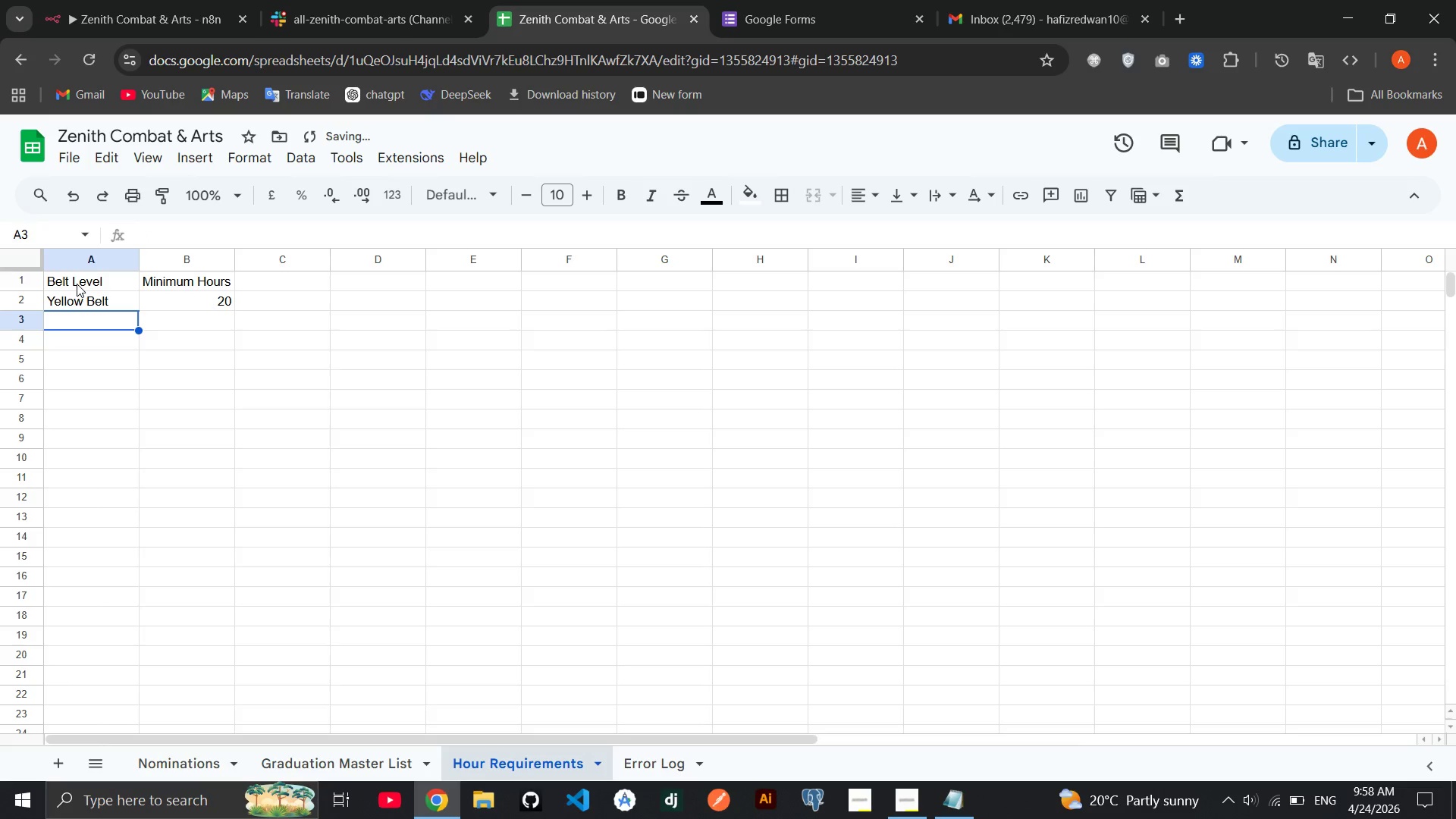 
type(Orang )
key(Backspace)
type(e Belt)
key(Tab)
type(30)
 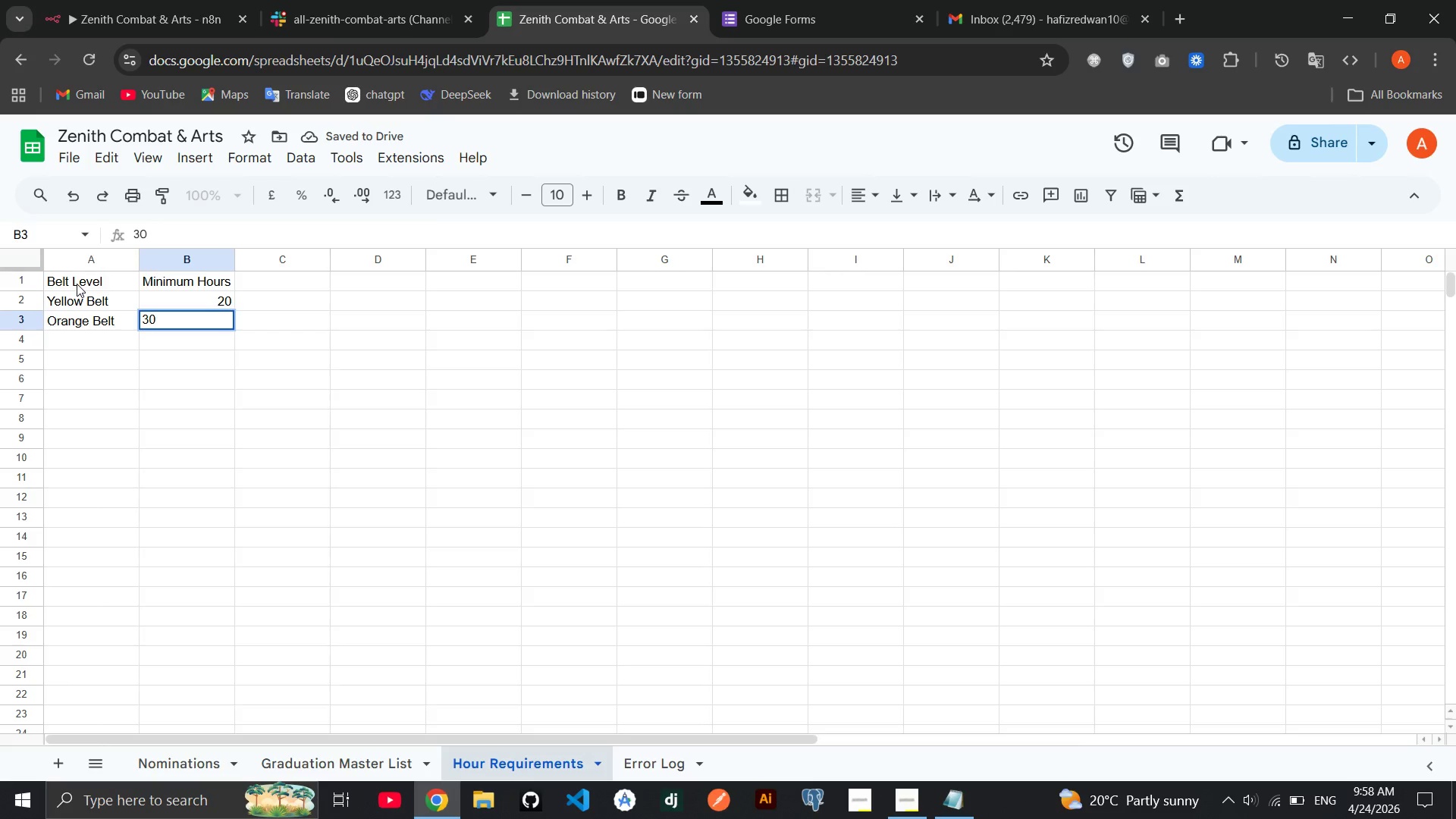 
key(ArrowDown)
 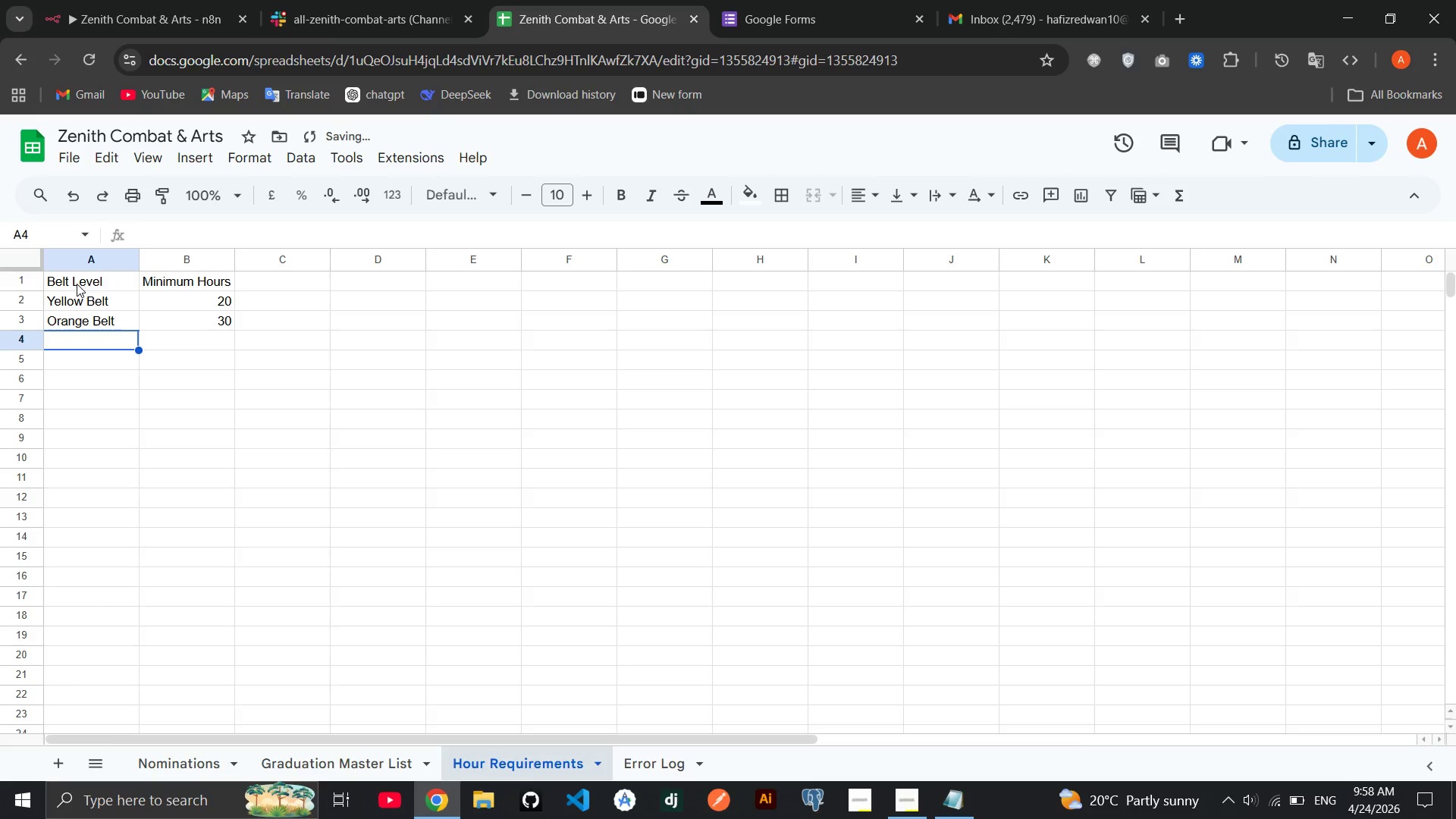 
key(ArrowLeft)
 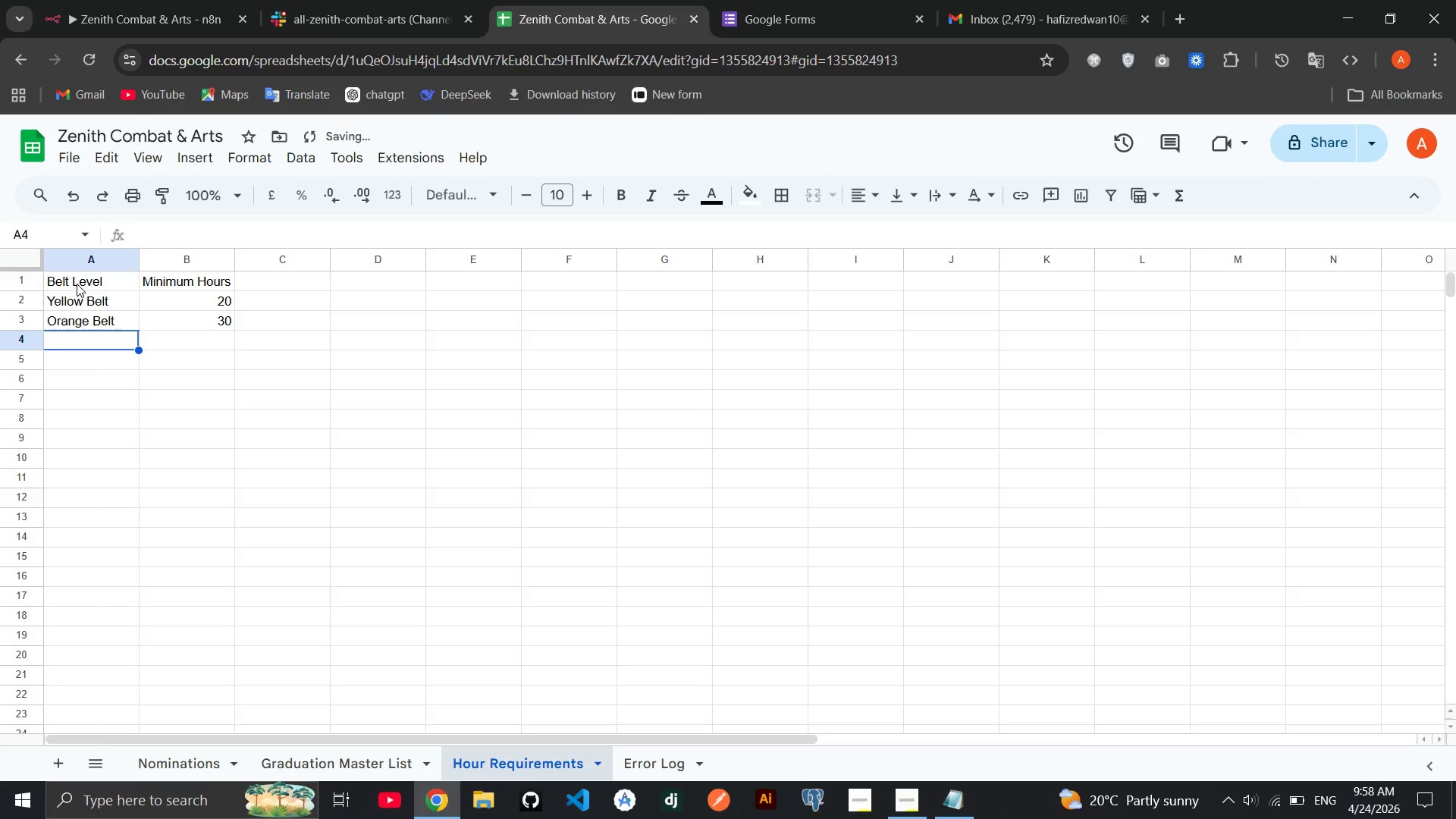 
type(Orange )
key(Tab)
 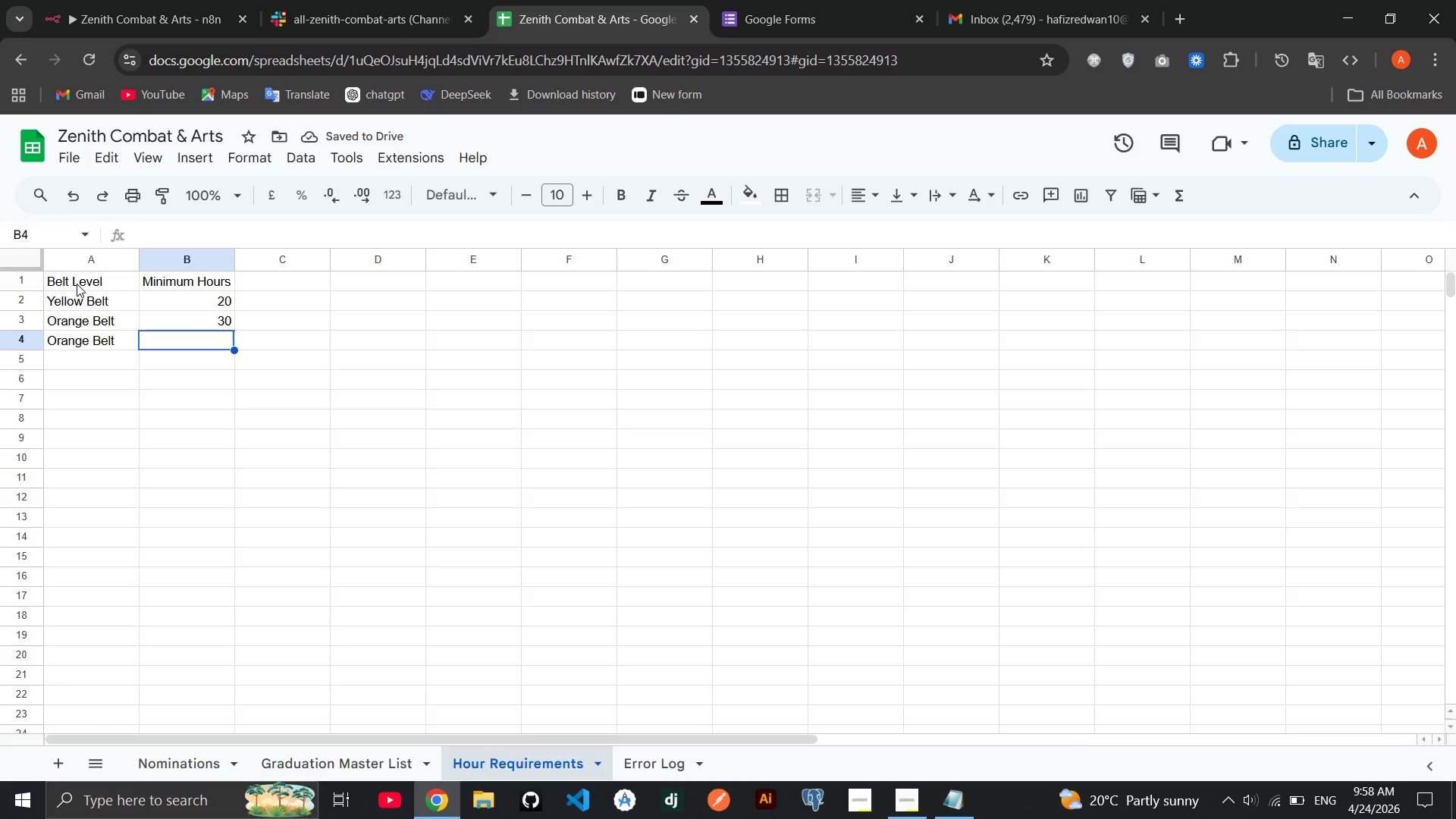 
type(40)
 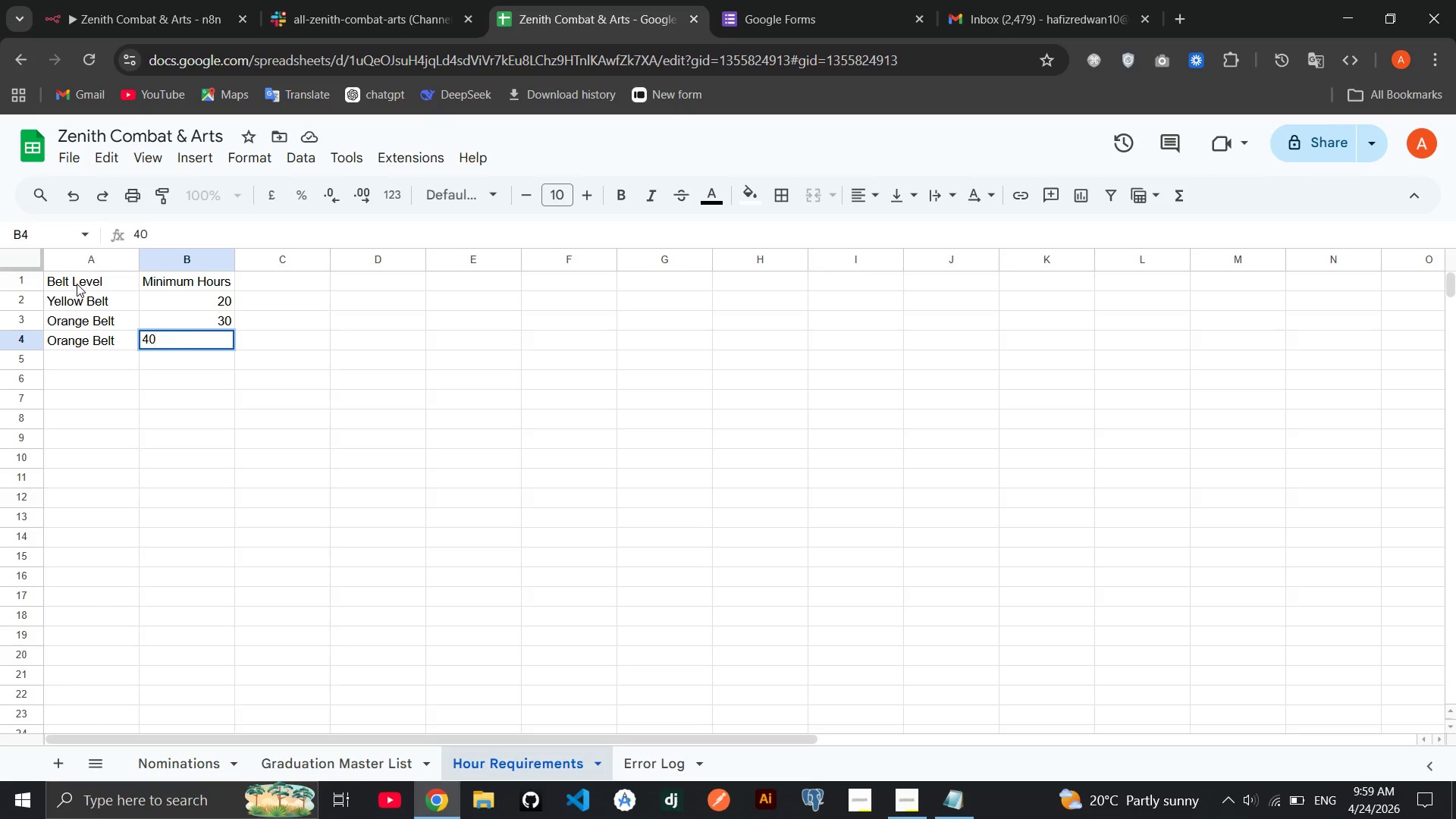 
key(ArrowDown)
 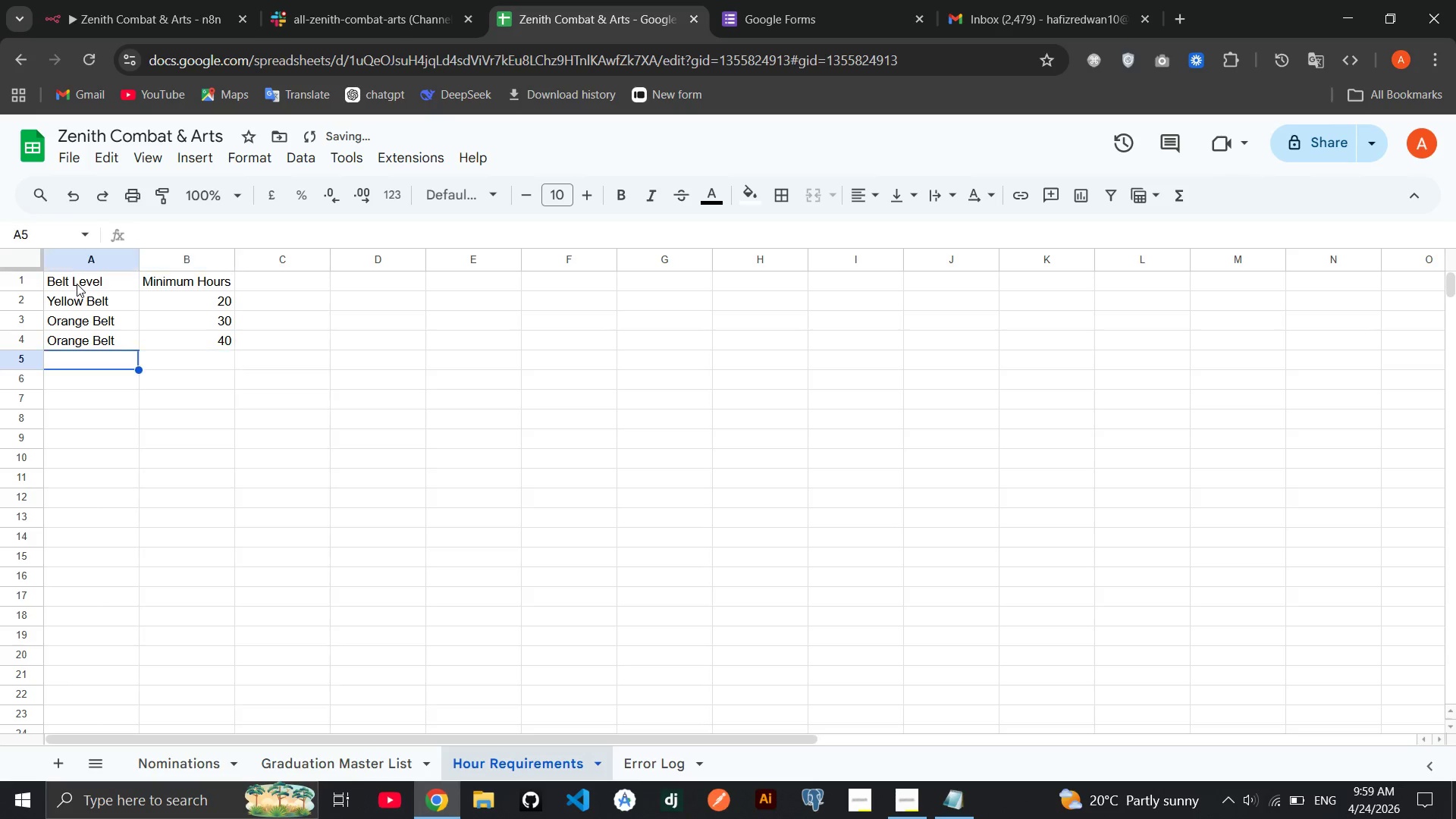 
key(ArrowLeft)
 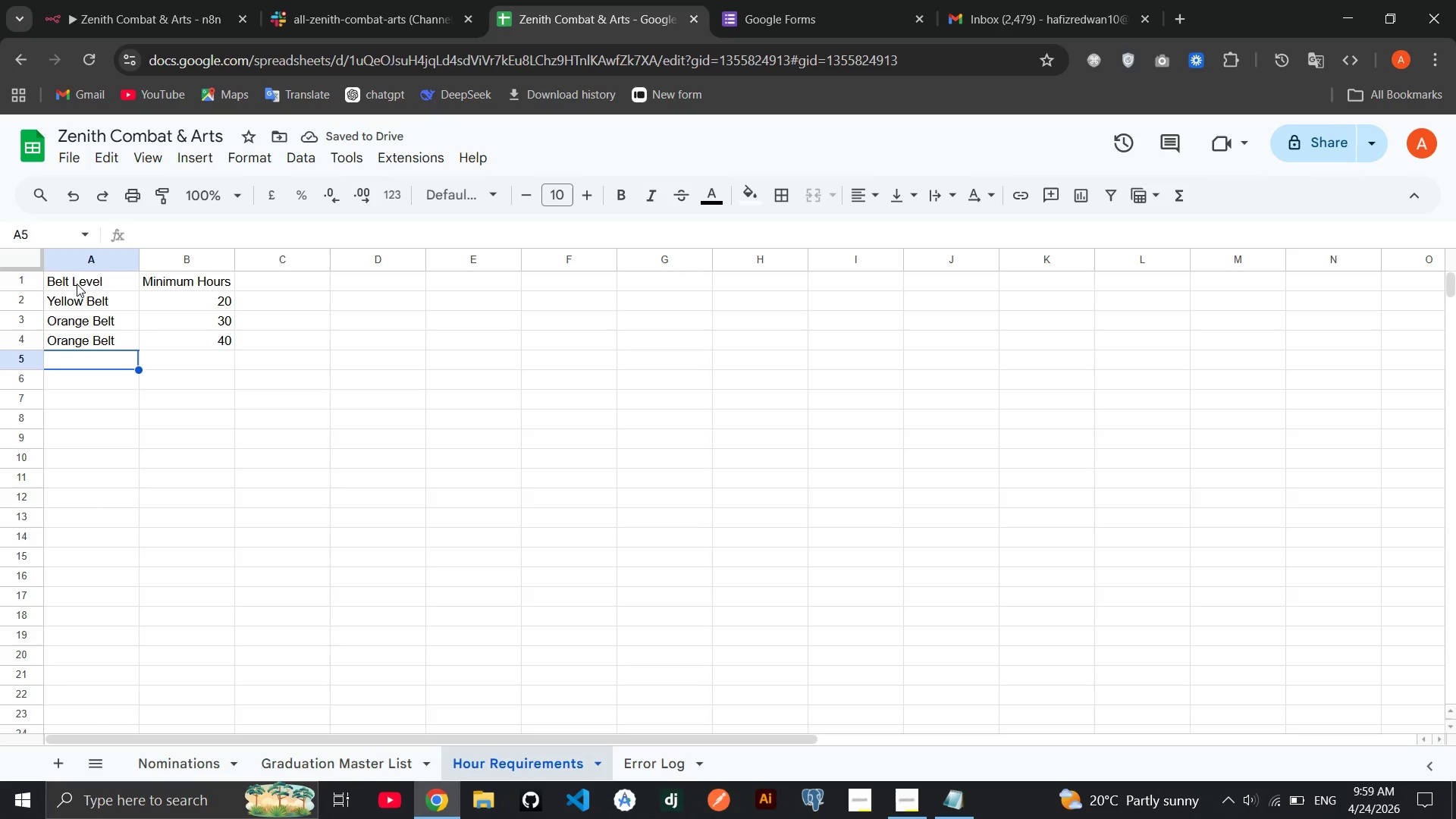 
type(Purple Belt)
key(Tab)
type(55)
 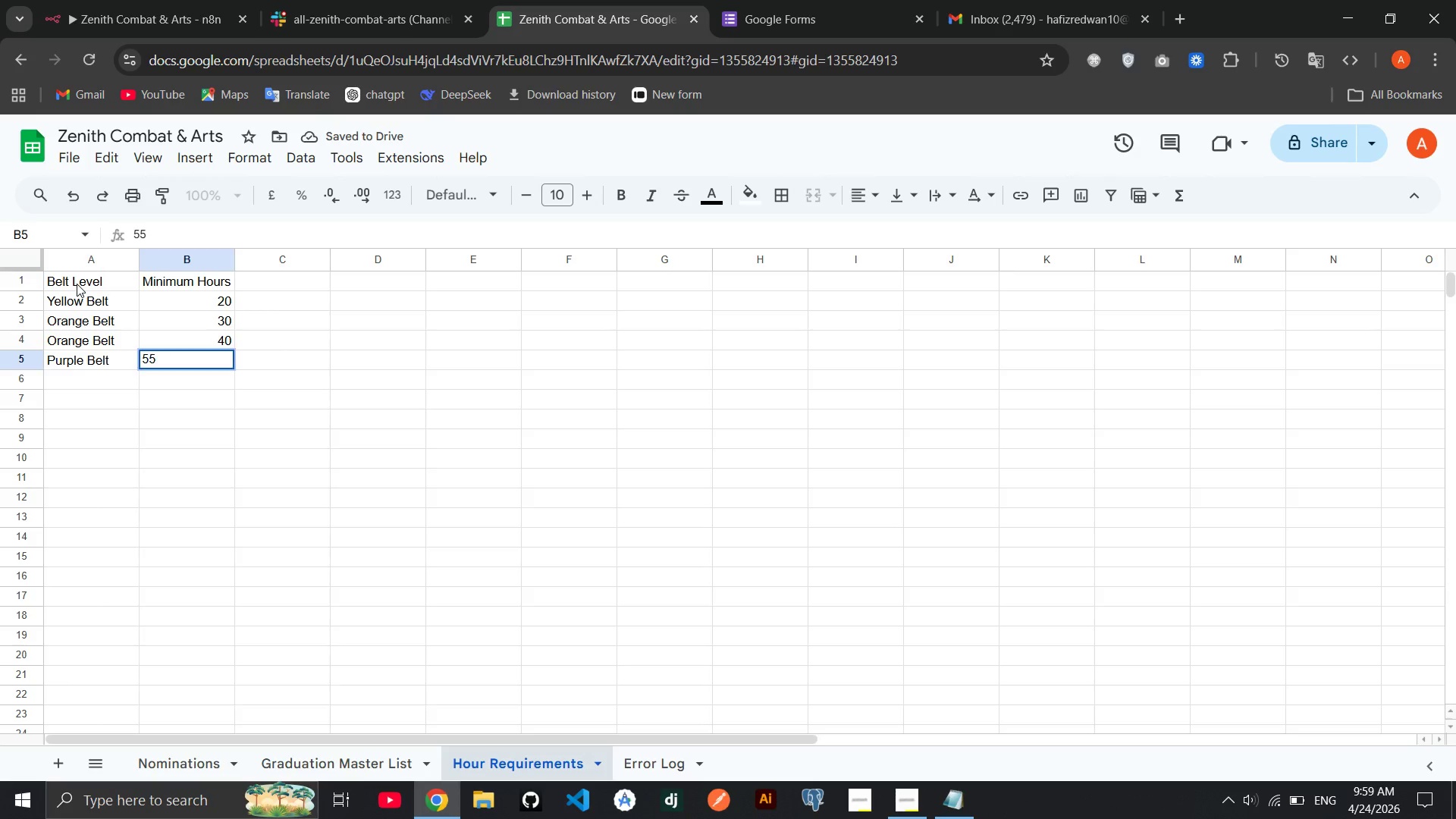 
key(ArrowDown)
 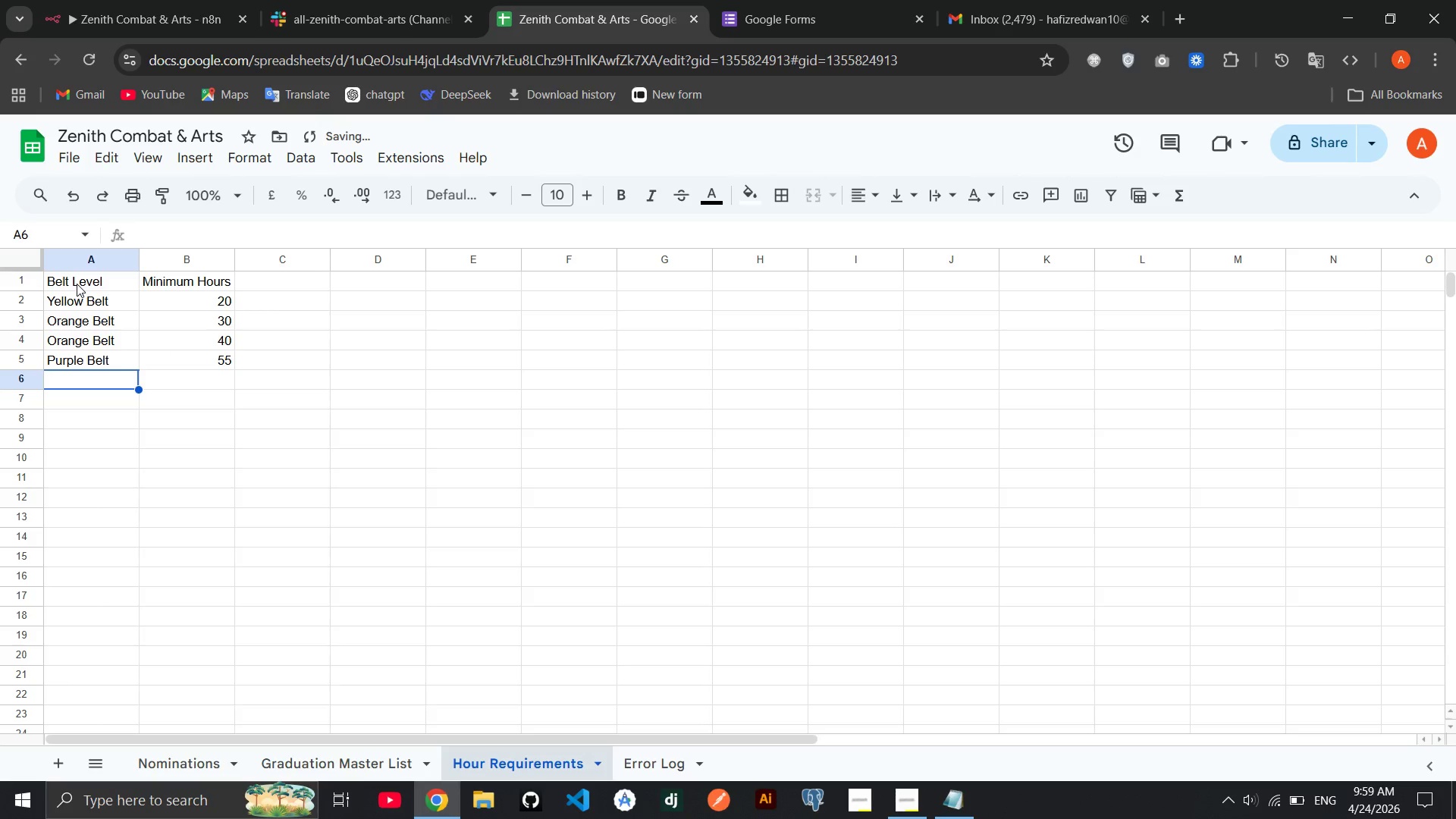 
key(ArrowLeft)
 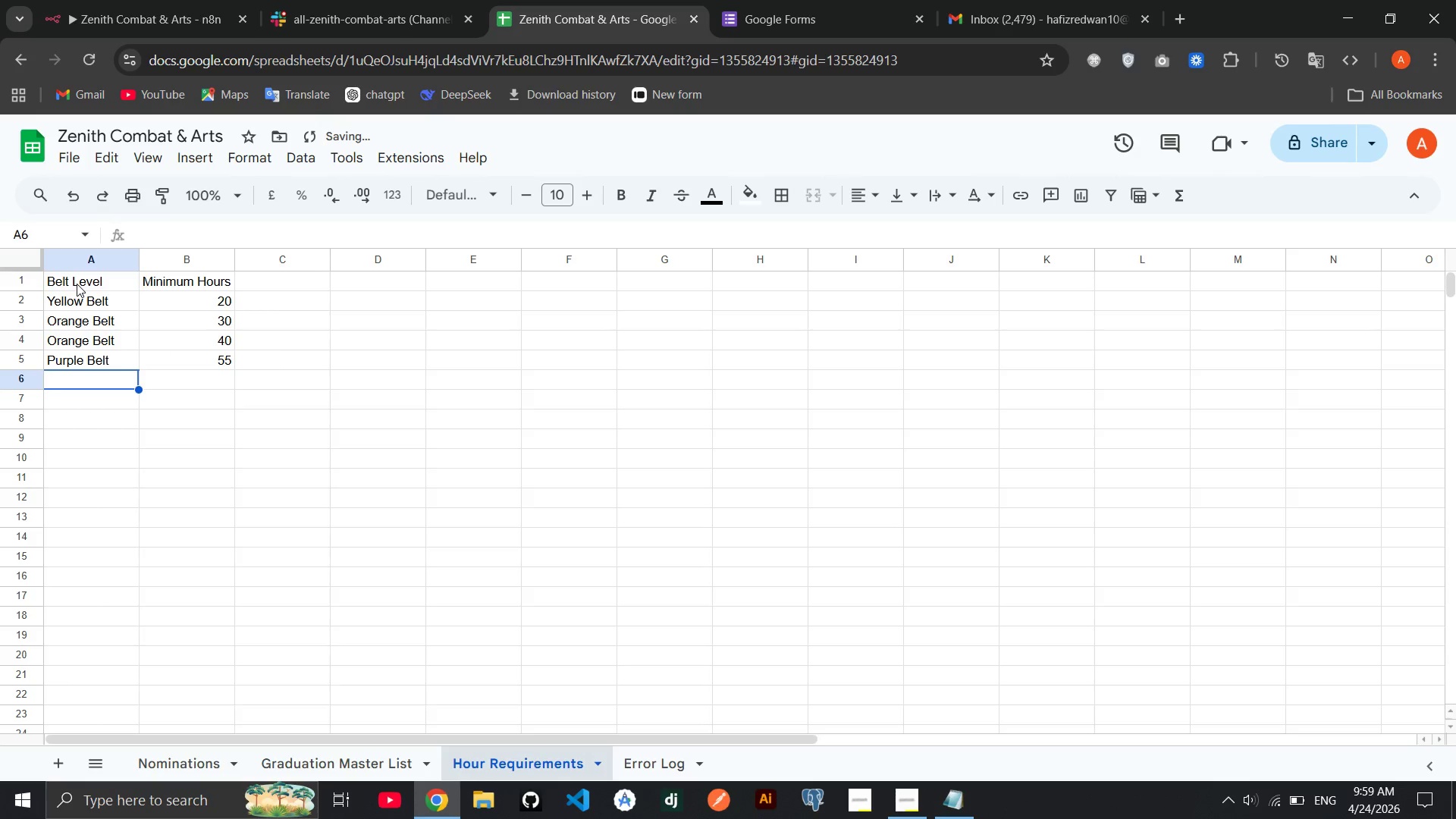 
type(Brown )
 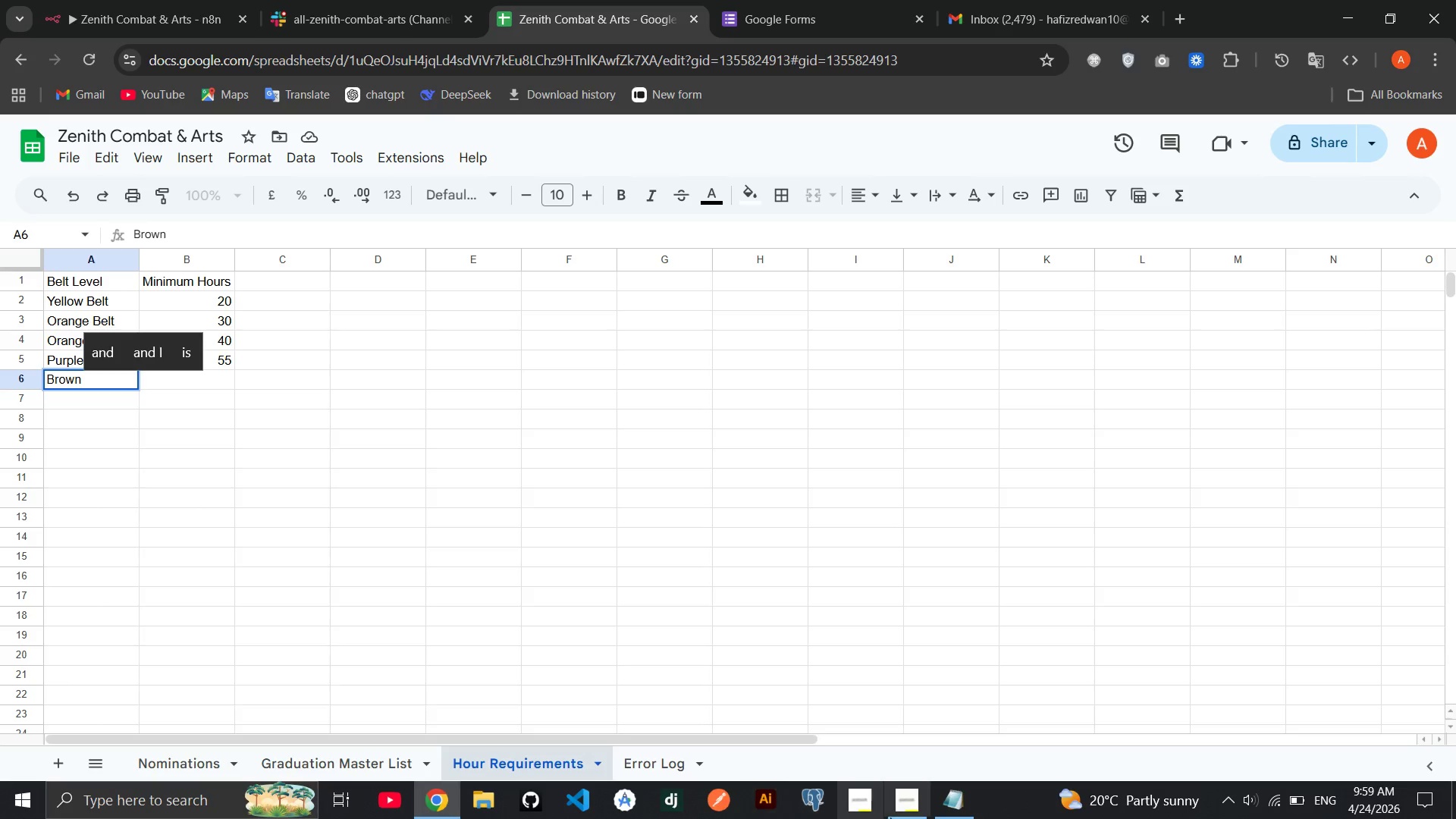 
left_click([906, 817])